 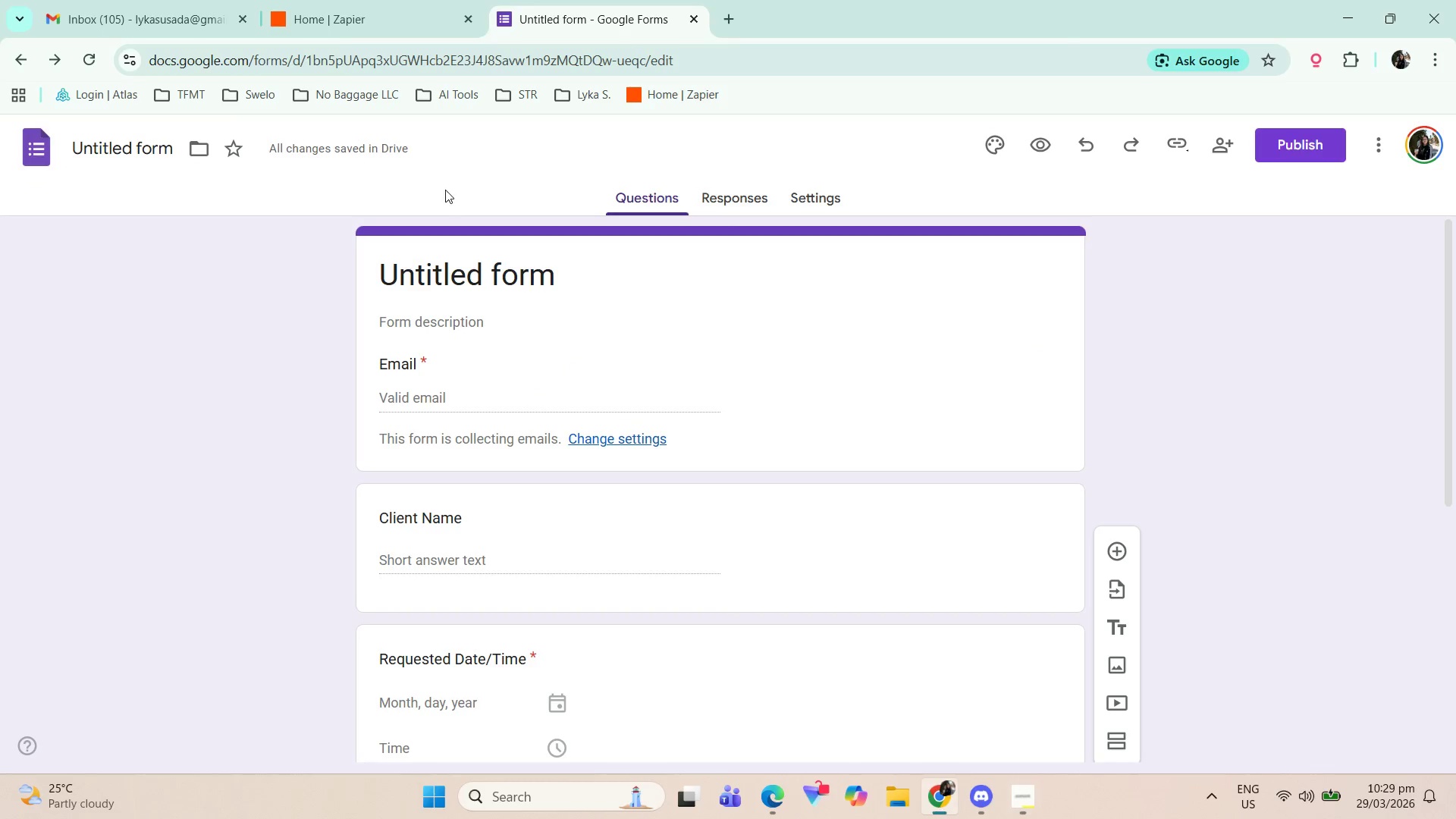 
key(Control+A)
 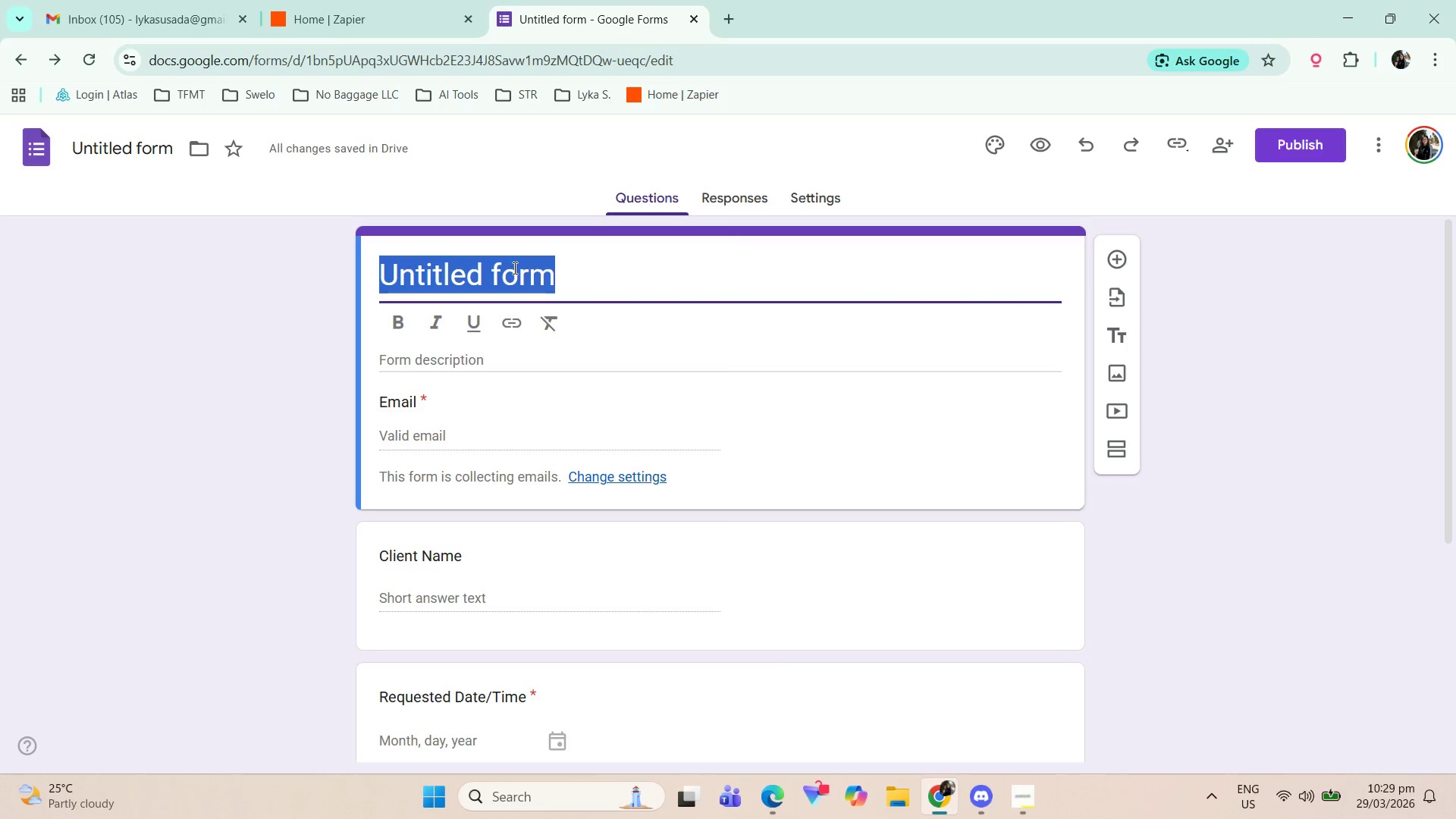 
key(Control+V)
 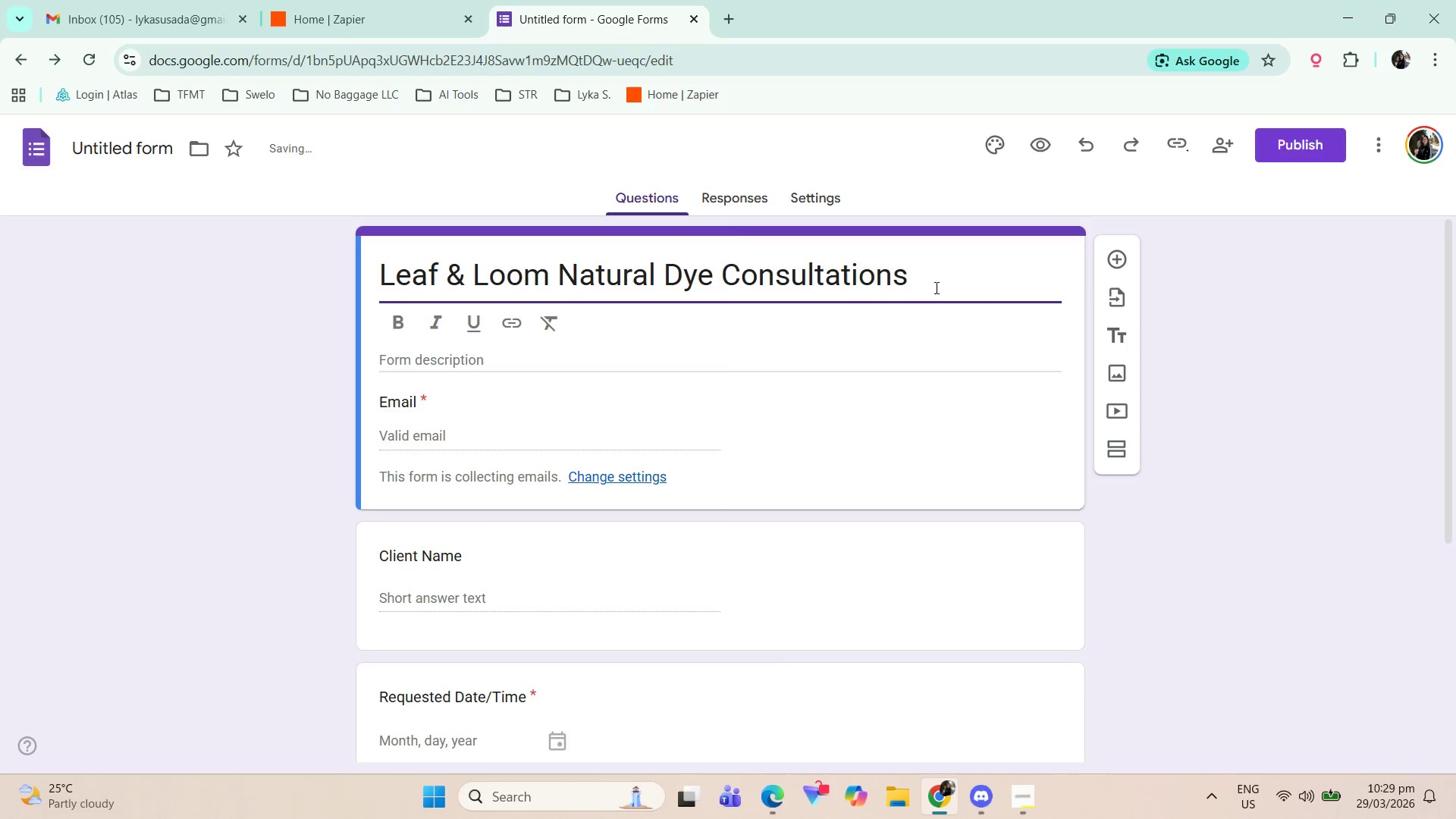 
type( Form)
 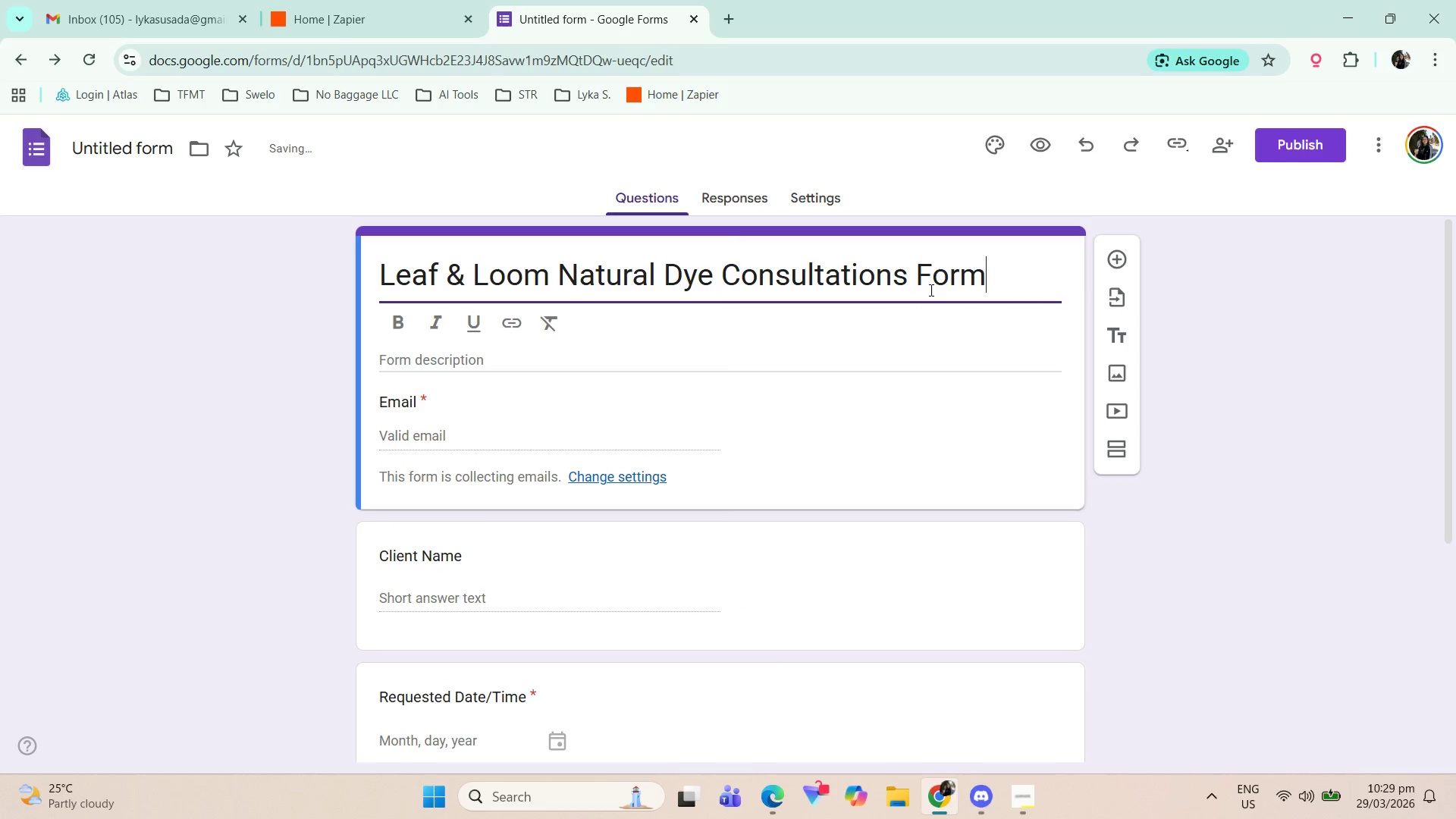 
left_click([918, 295])
 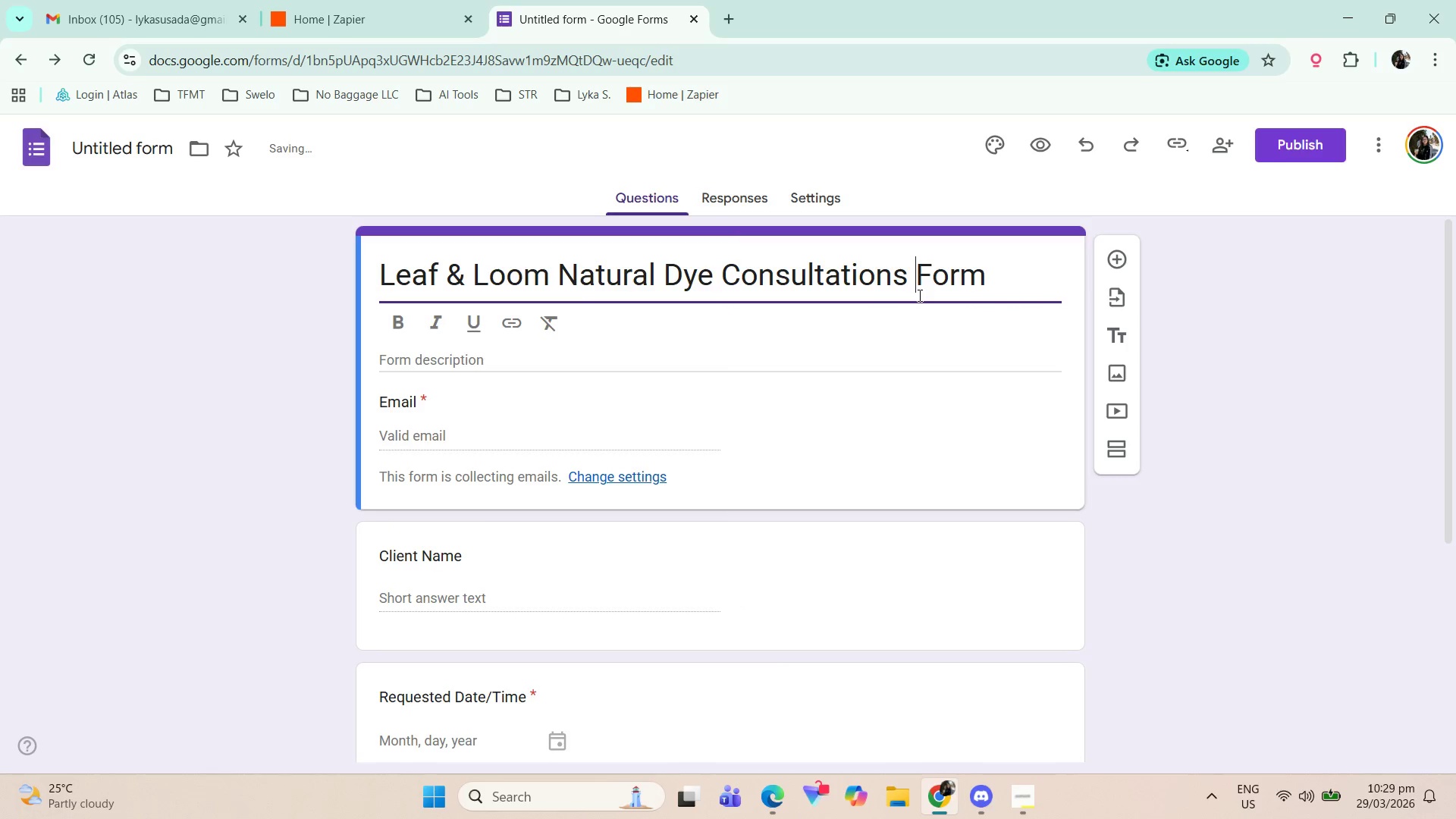 
key(Backspace)
 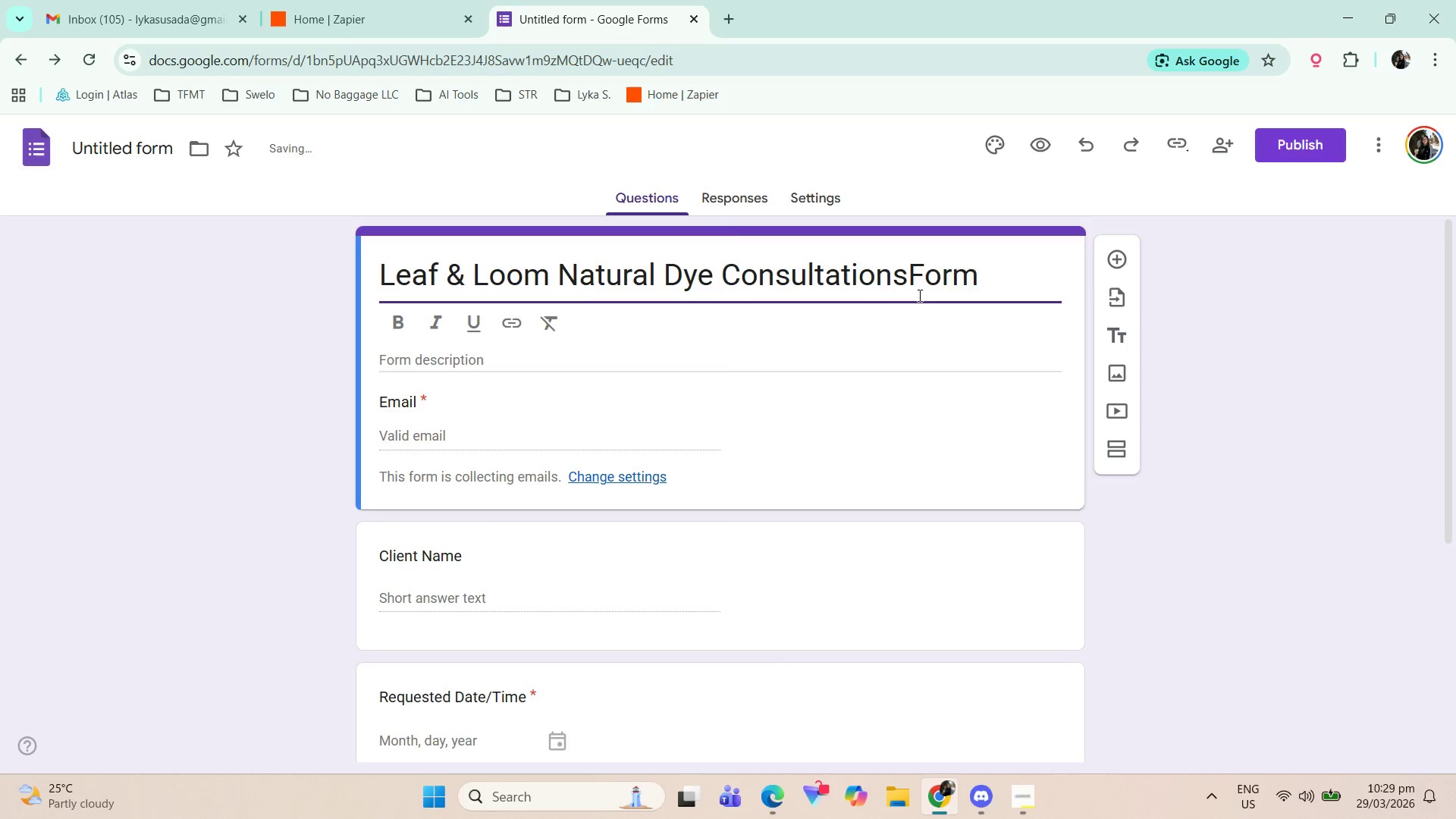 
key(Backspace)
 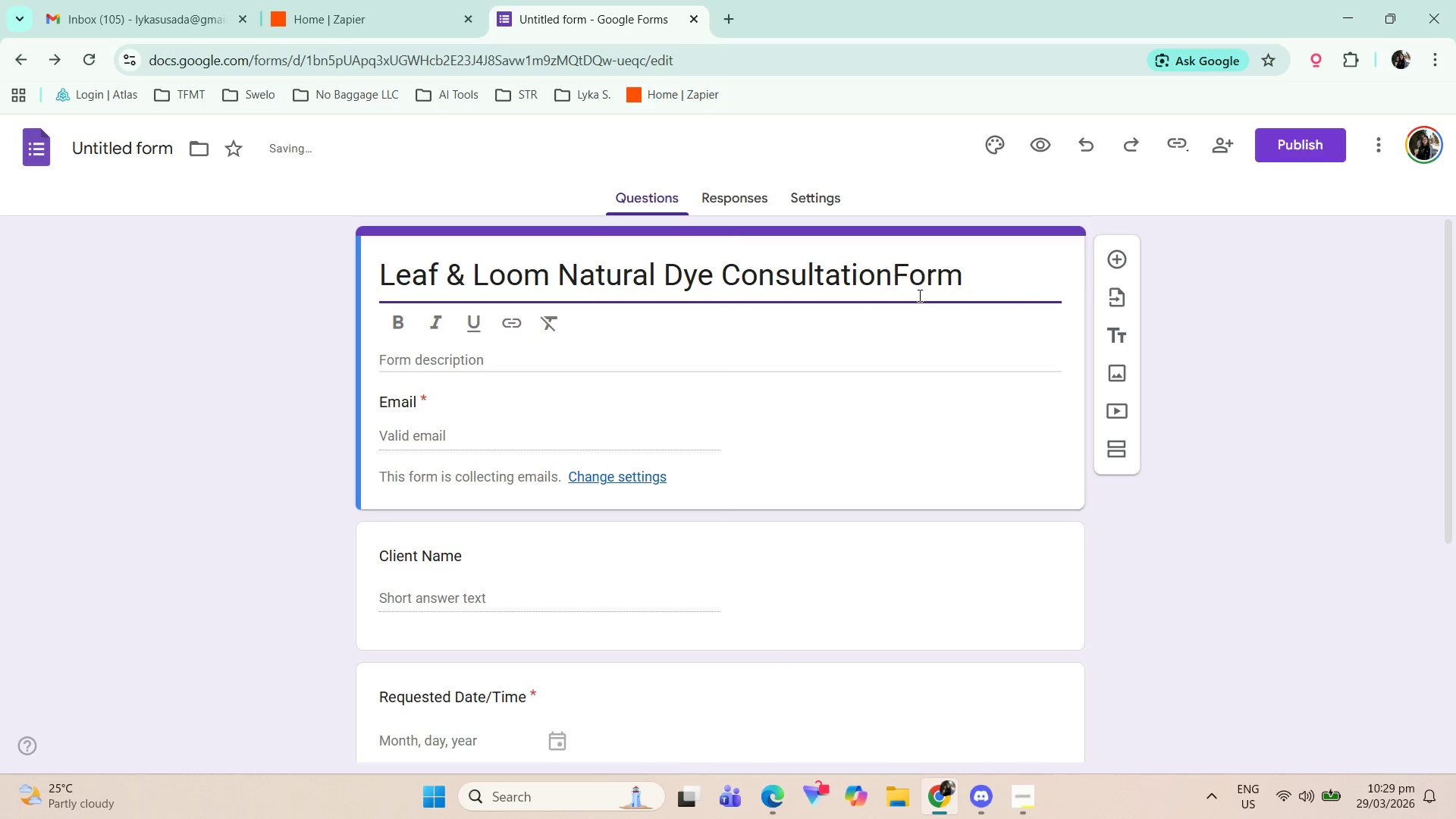 
key(Space)
 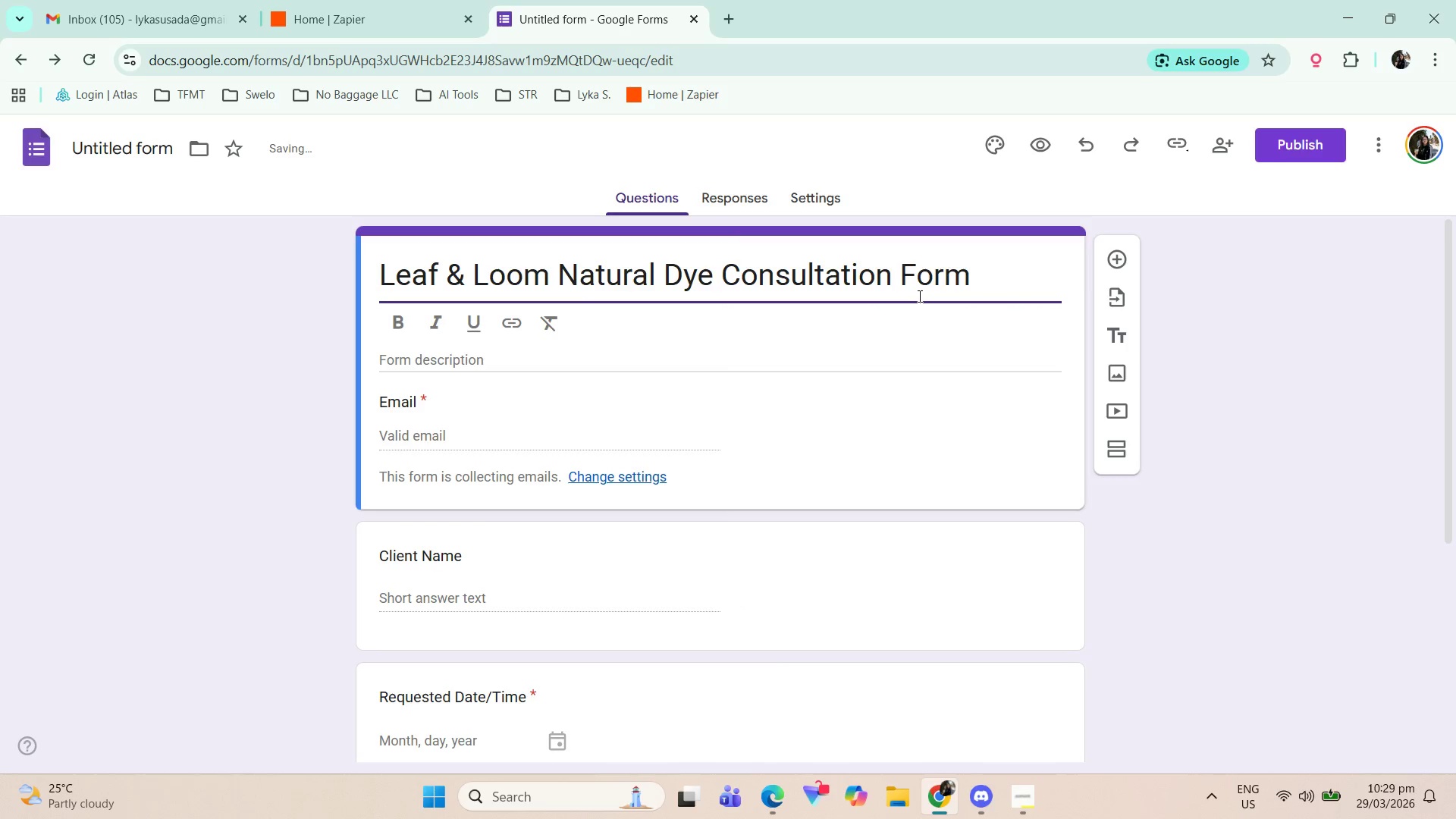 
key(Control+Z)
 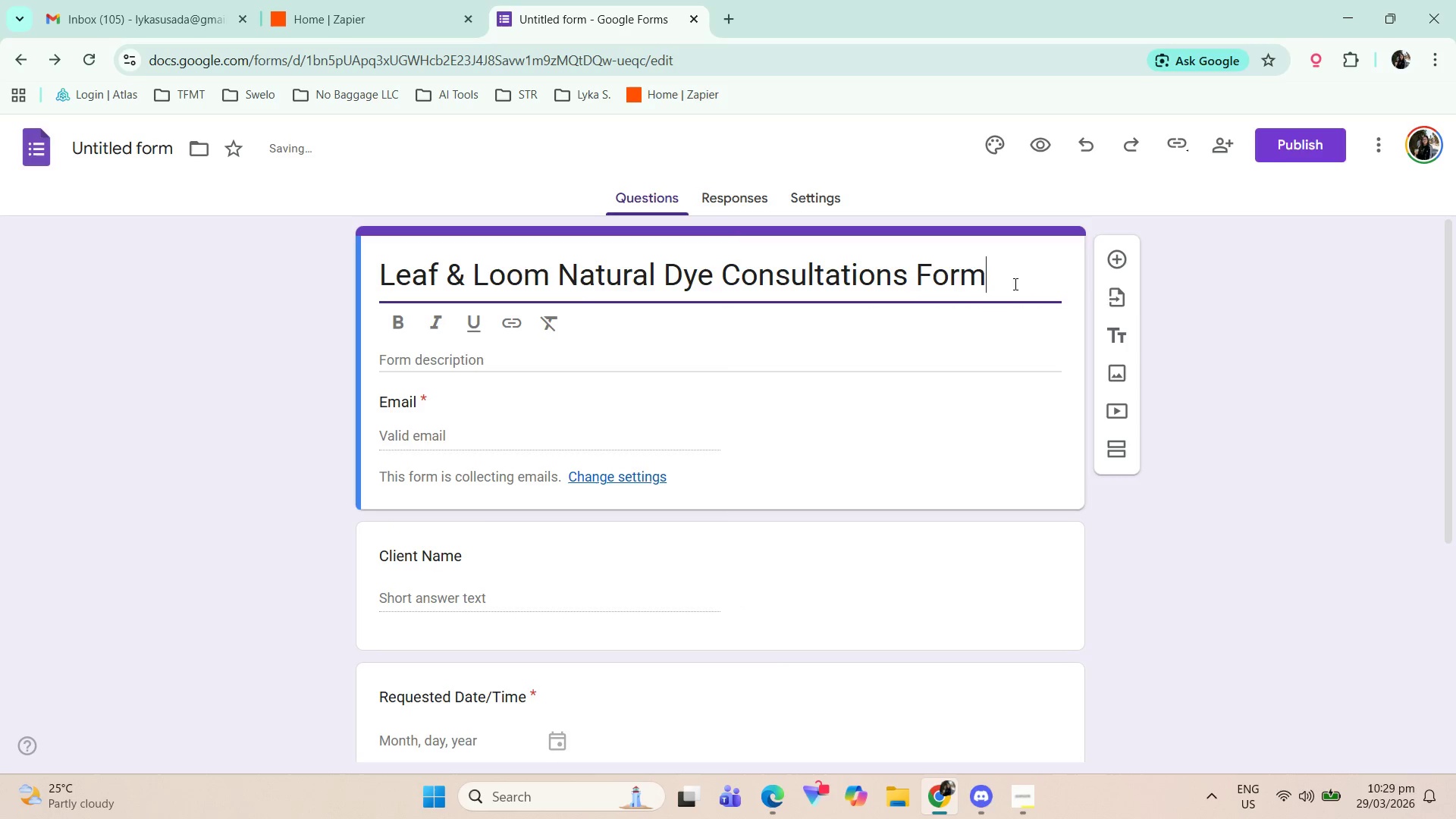 
key(Control+Z)
 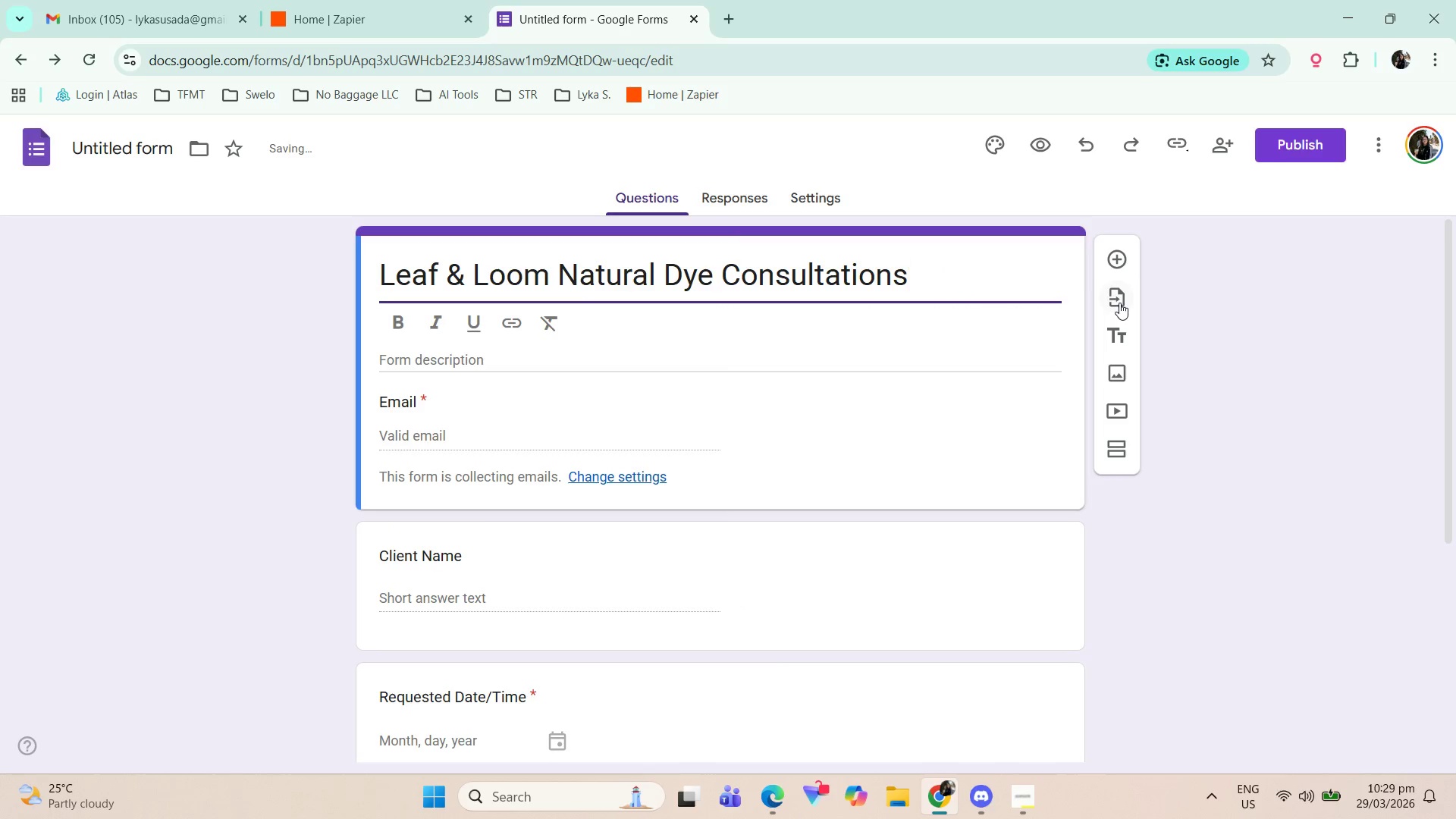 
key(Control+Y)
 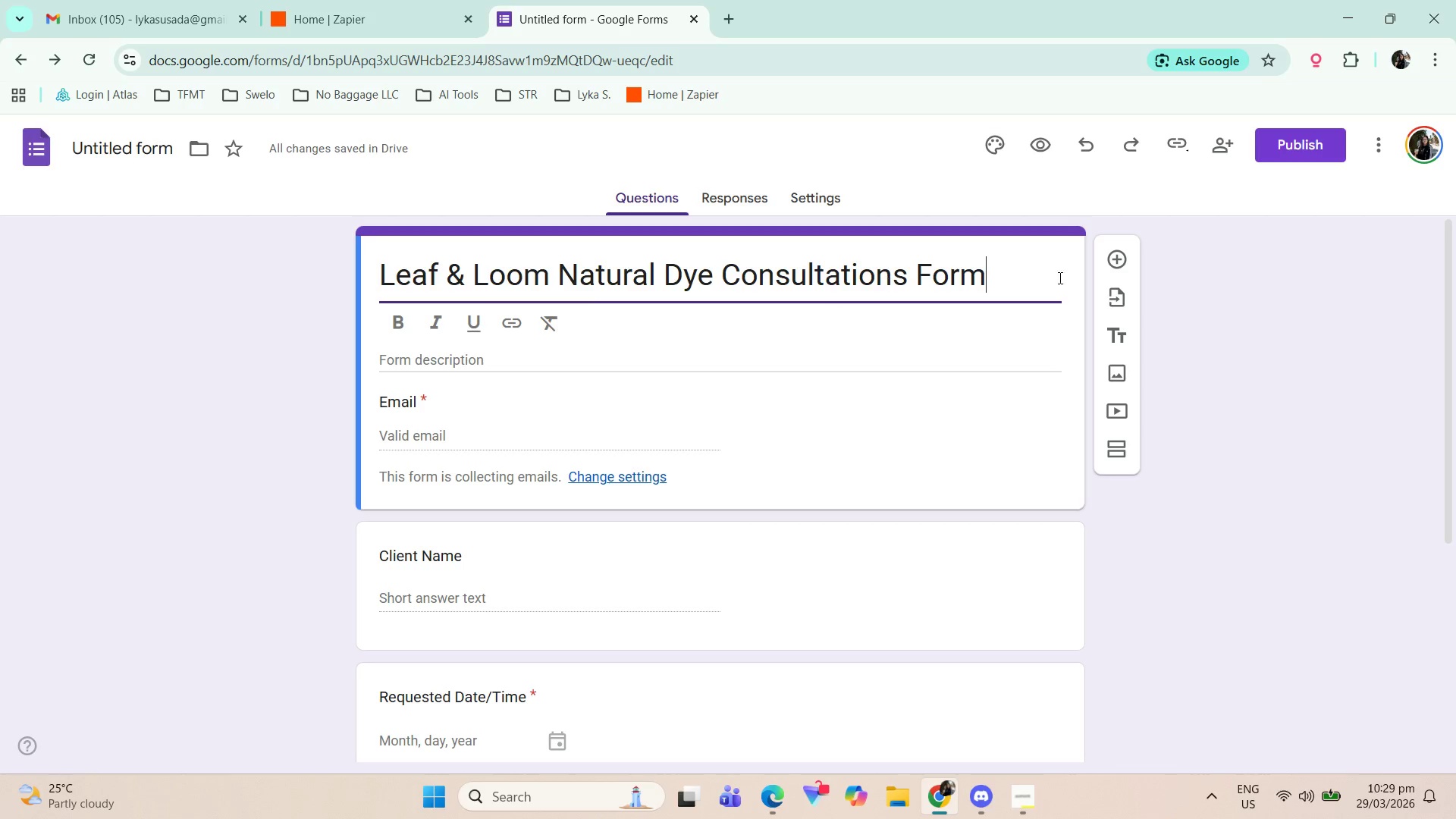 
left_click_drag(start_coordinate=[1268, 327], to_coordinate=[1274, 325])
 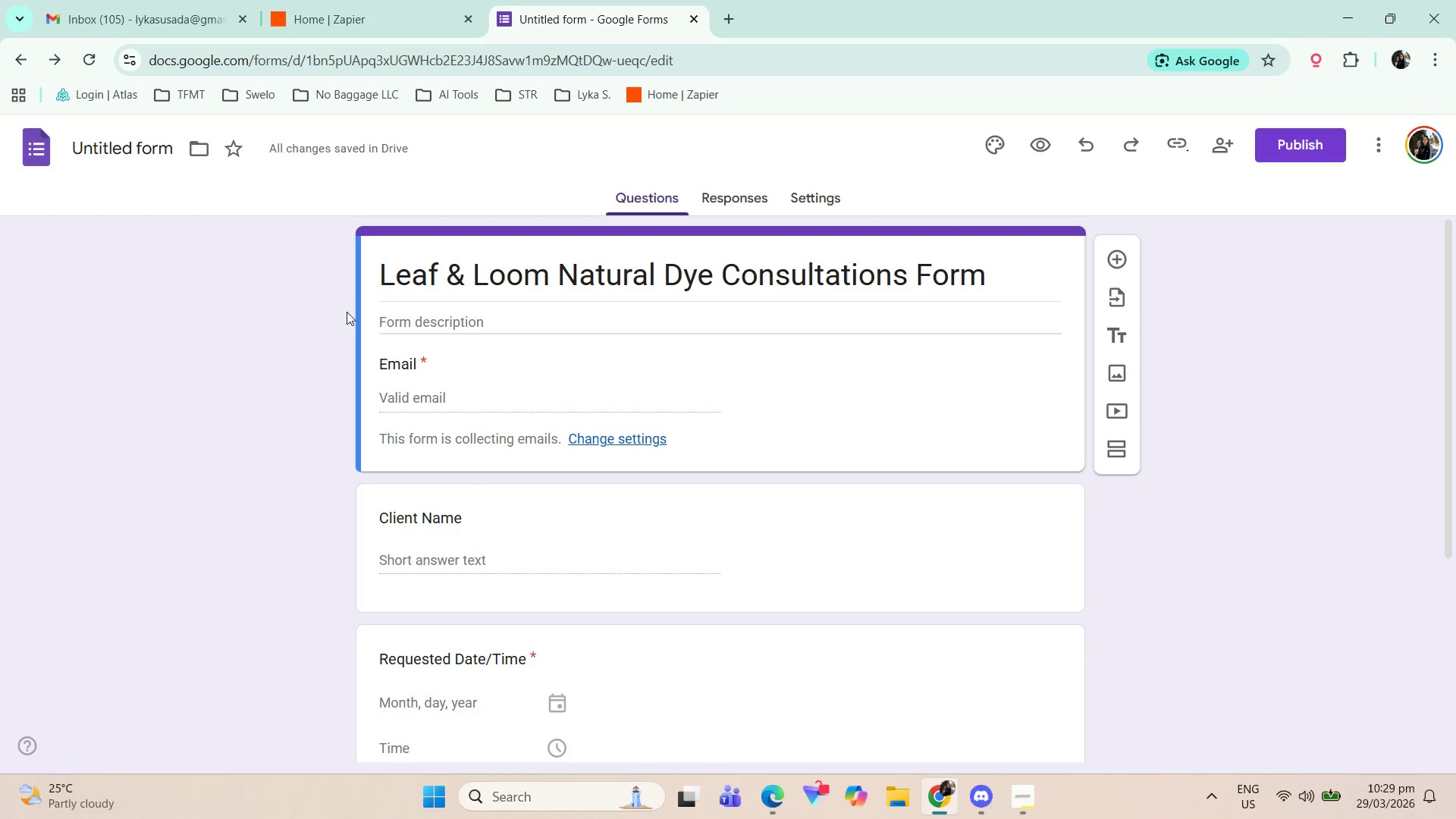 
double_click([126, 146])
 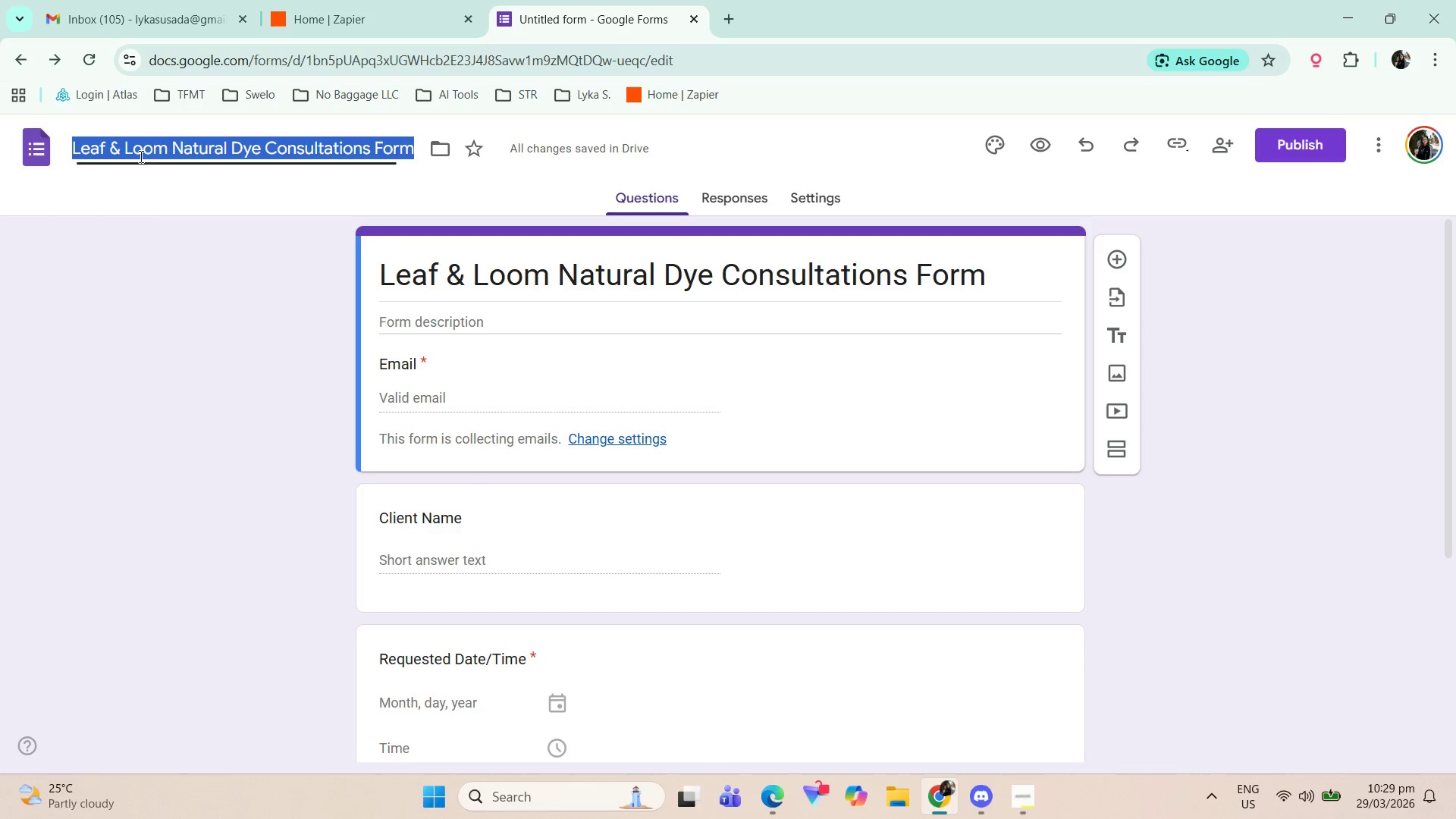 
triple_click([230, 345])
 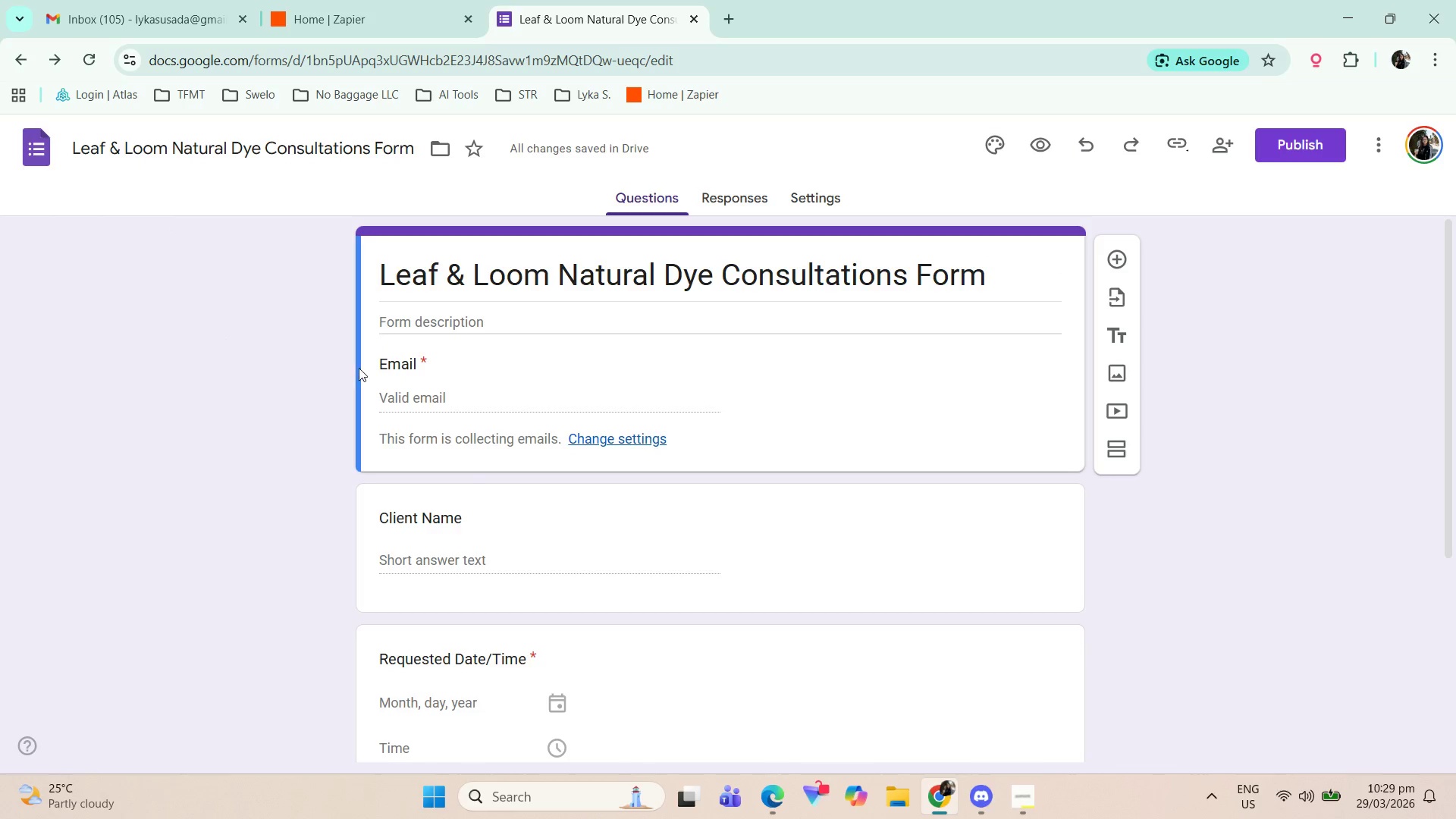 
left_click([295, 405])
 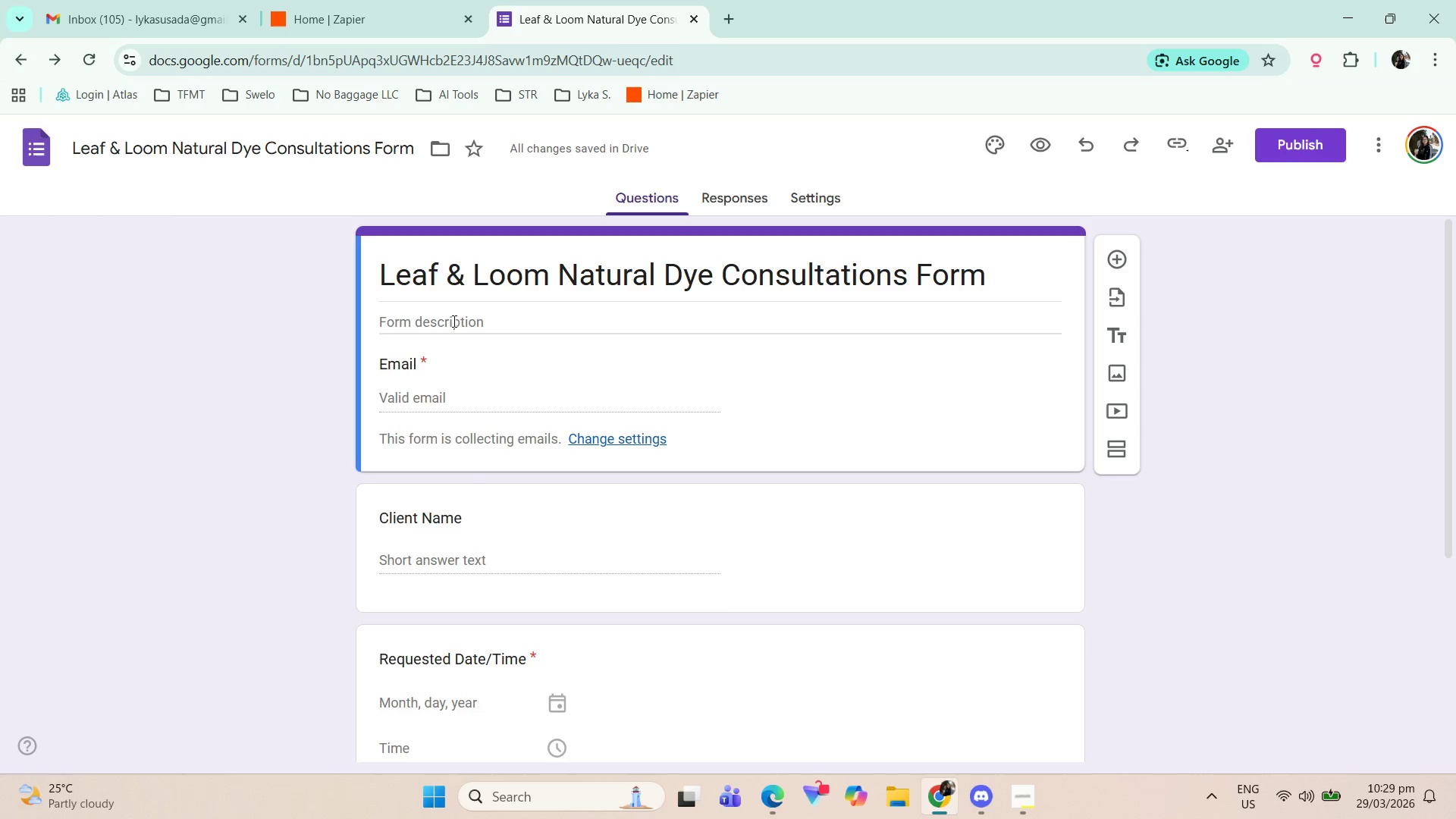 
double_click([238, 380])
 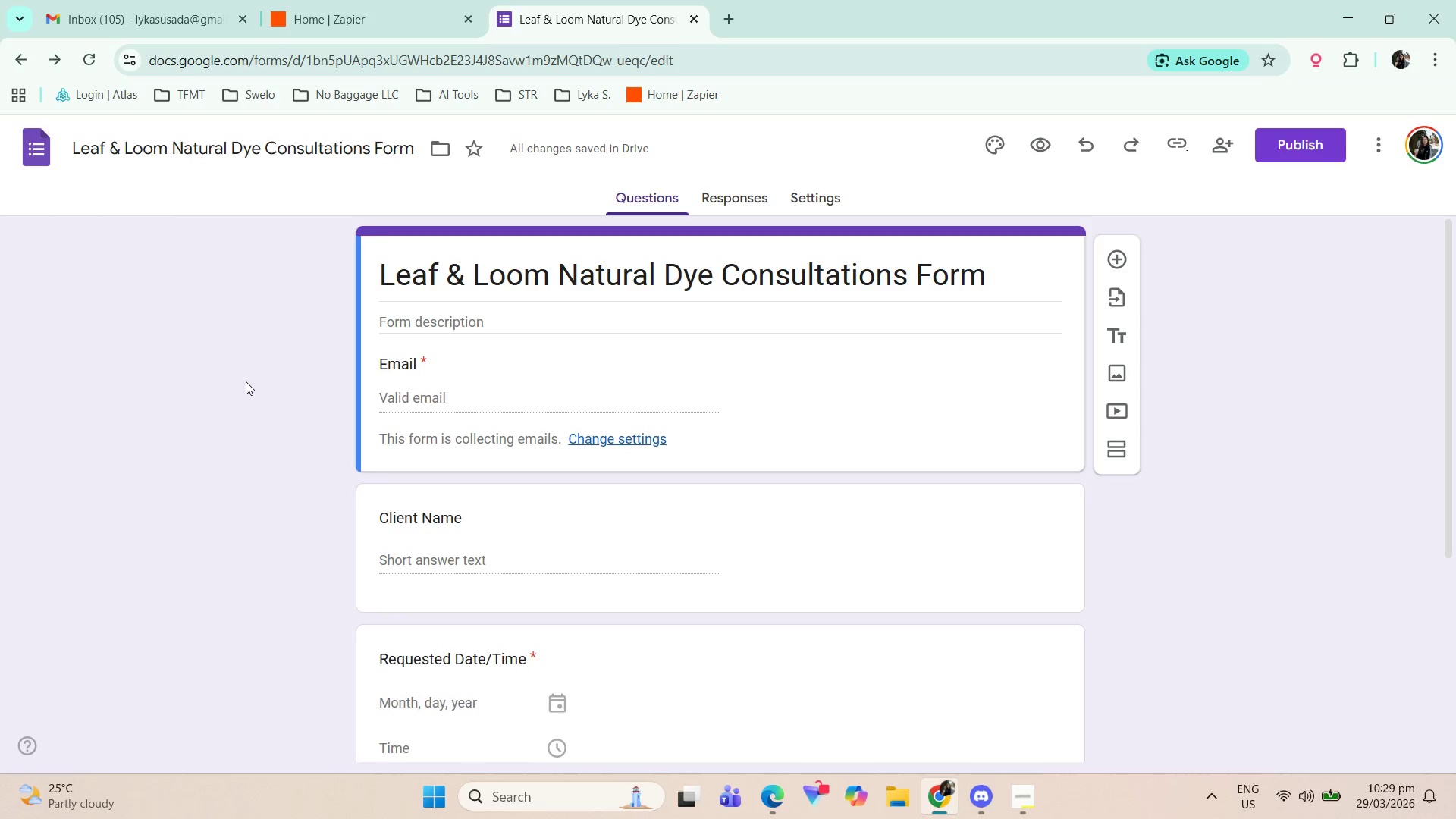 
scroll: coordinate [270, 400], scroll_direction: down, amount: 2.0
 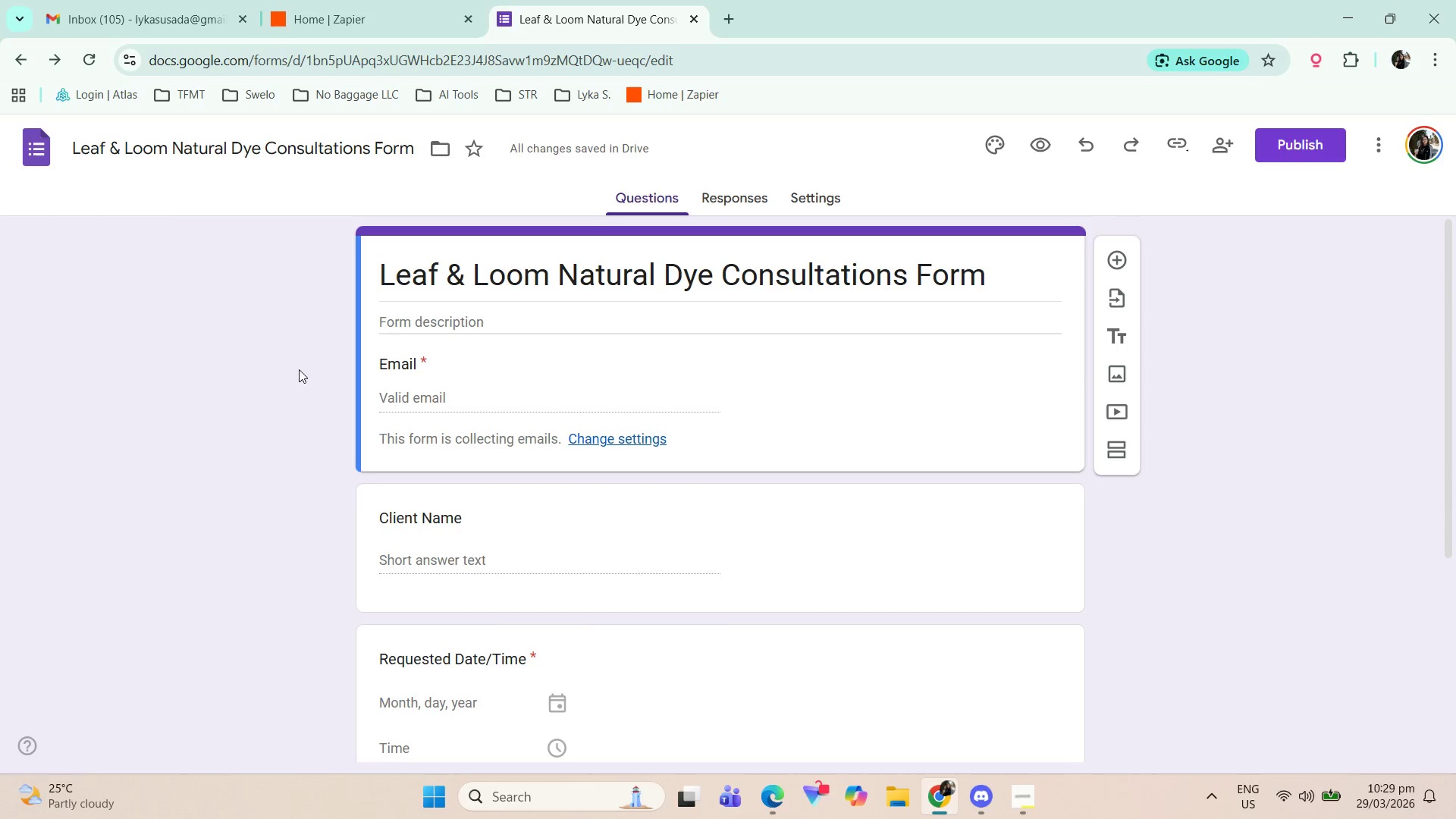 
left_click([430, 318])